 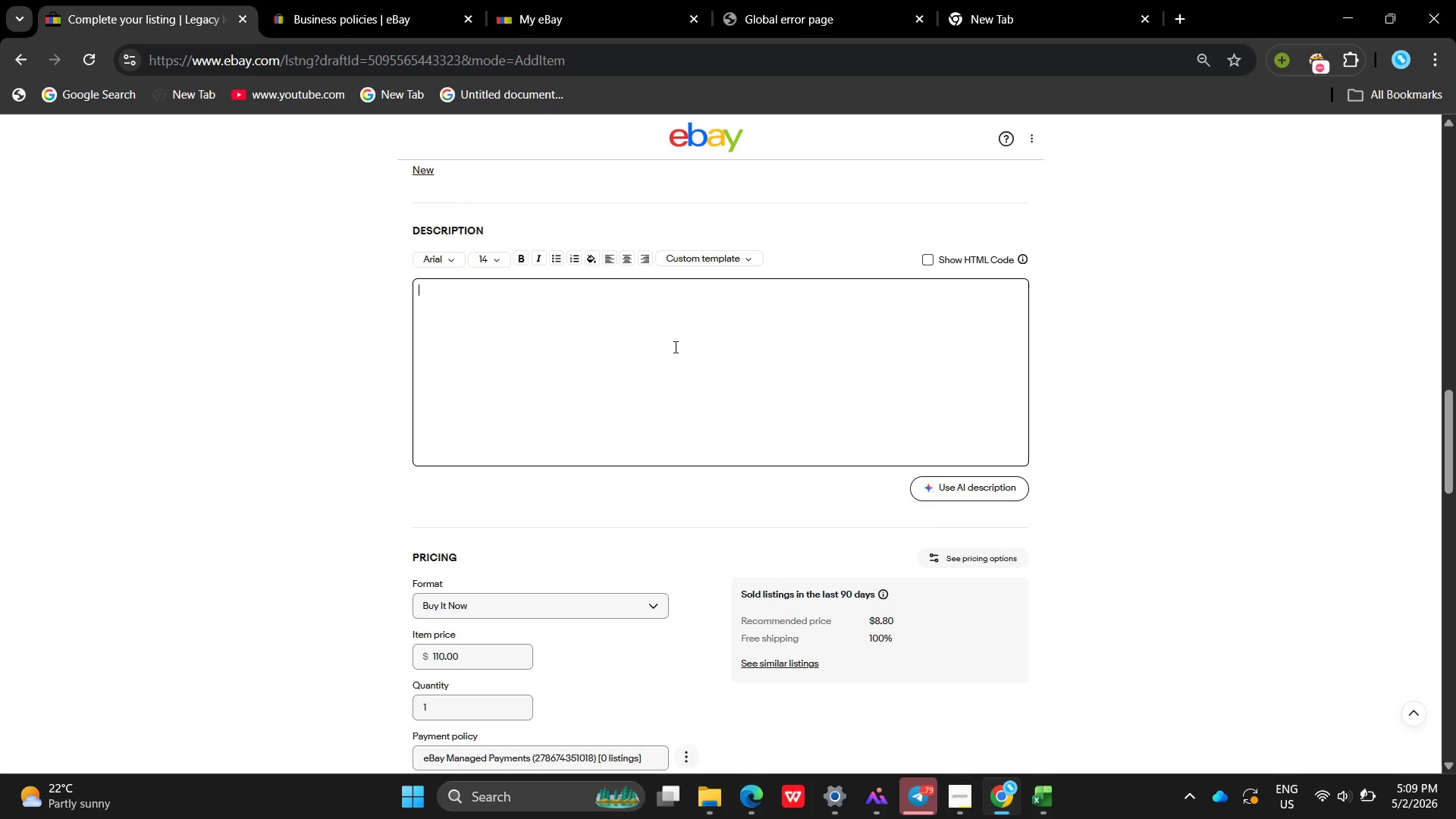 
left_click([611, 330])
 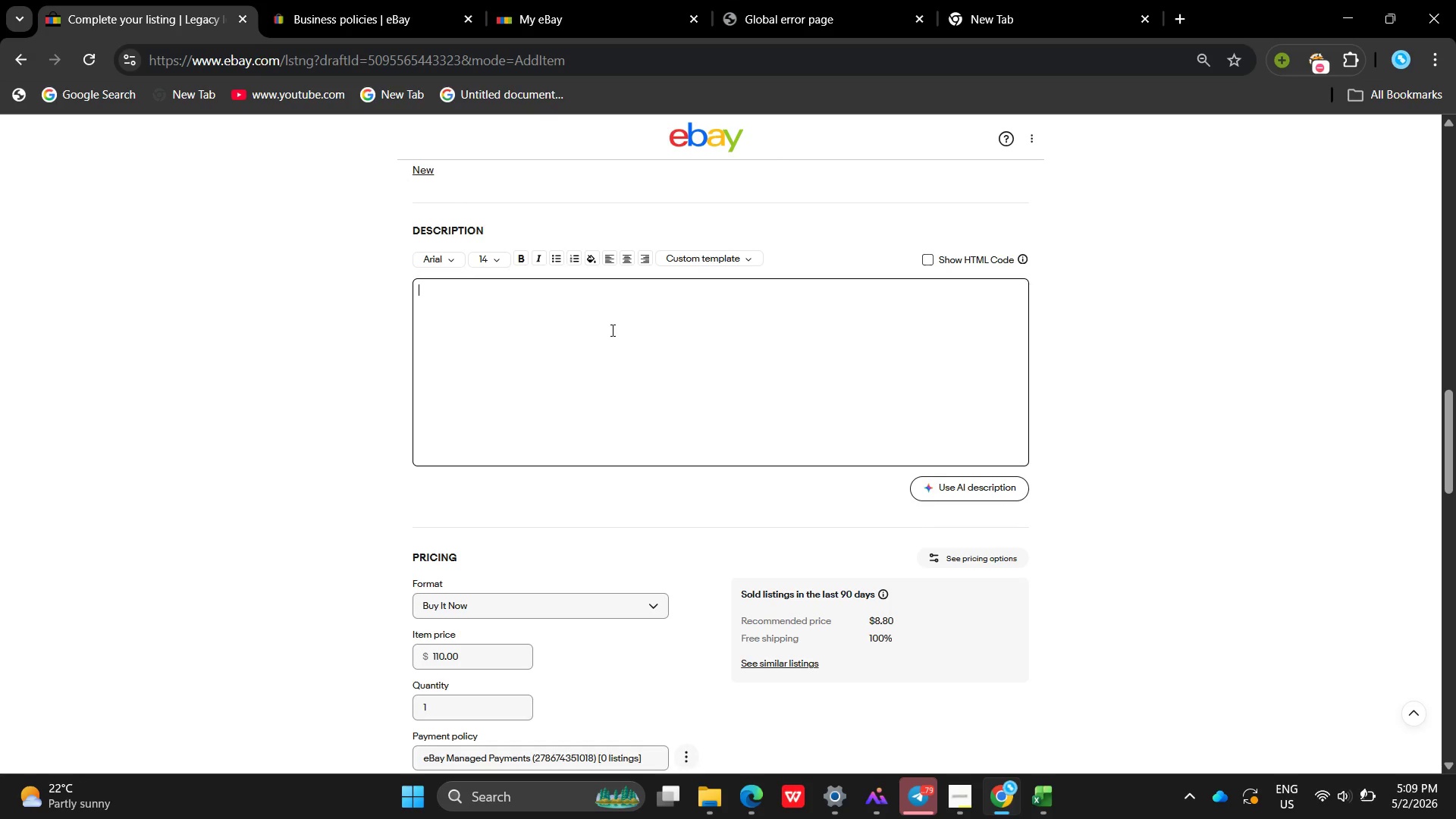 
key(Shift+ShiftLeft)
 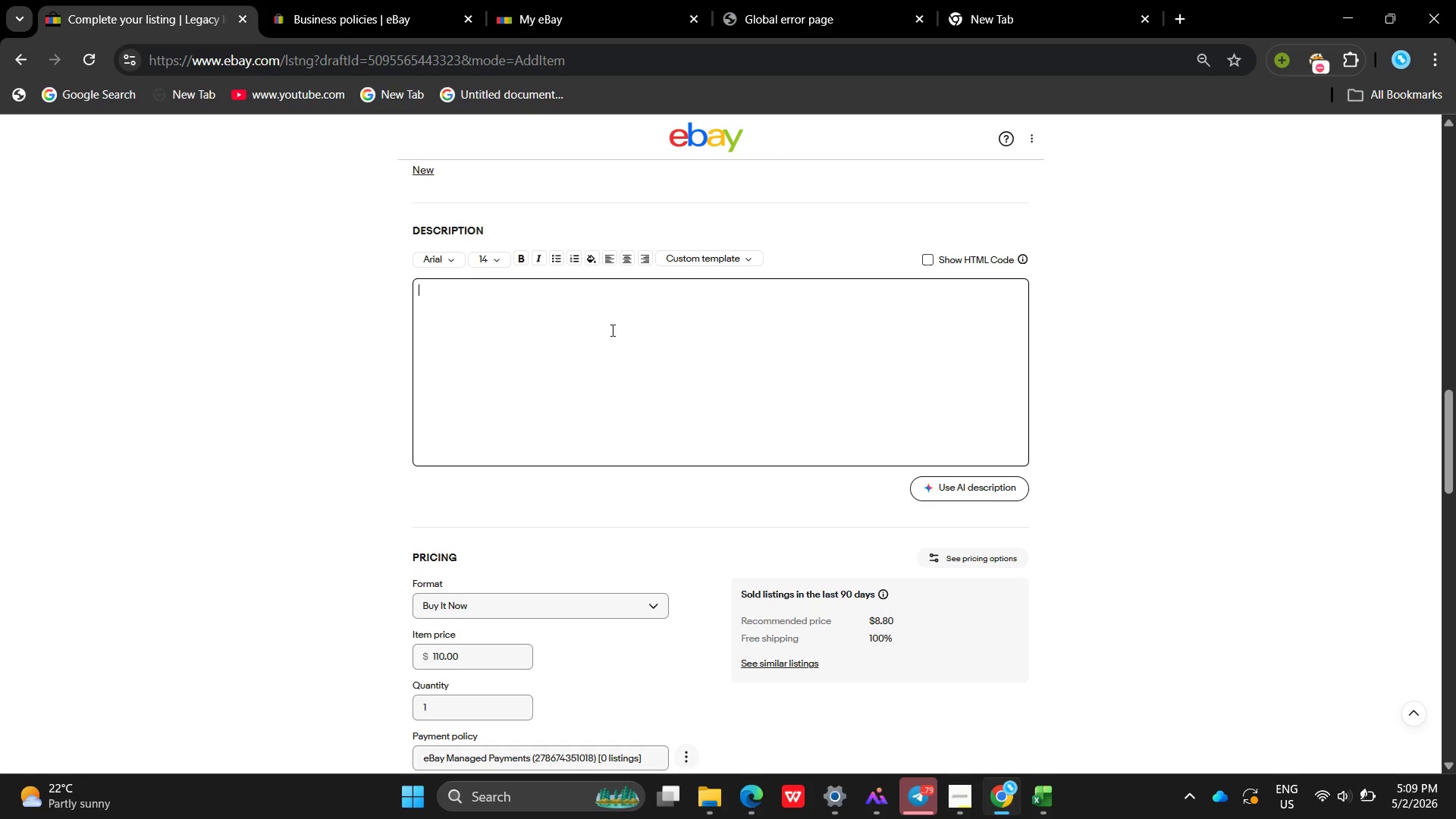 
key(Shift+C)
 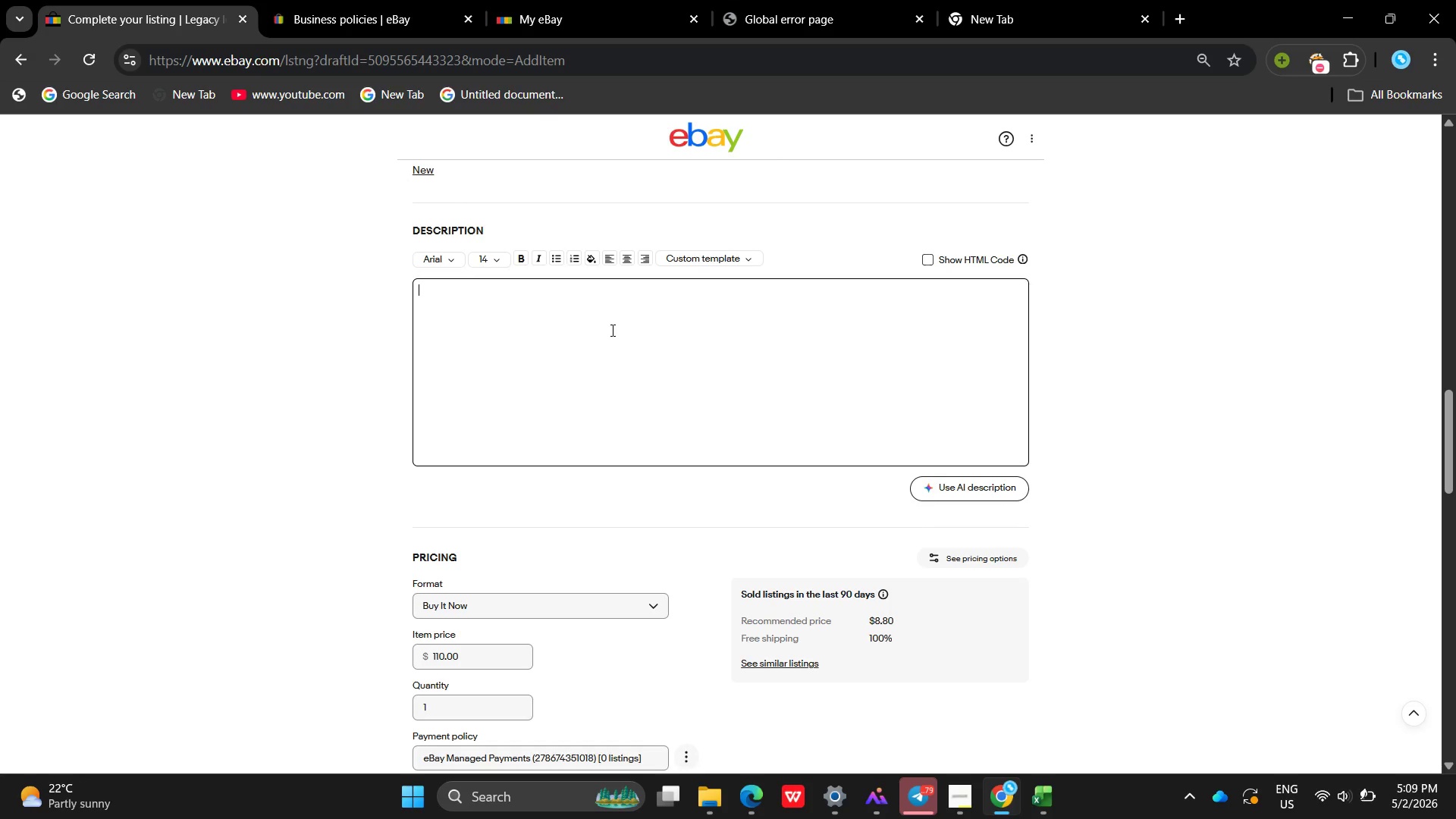 
key(Shift+ShiftLeft)
 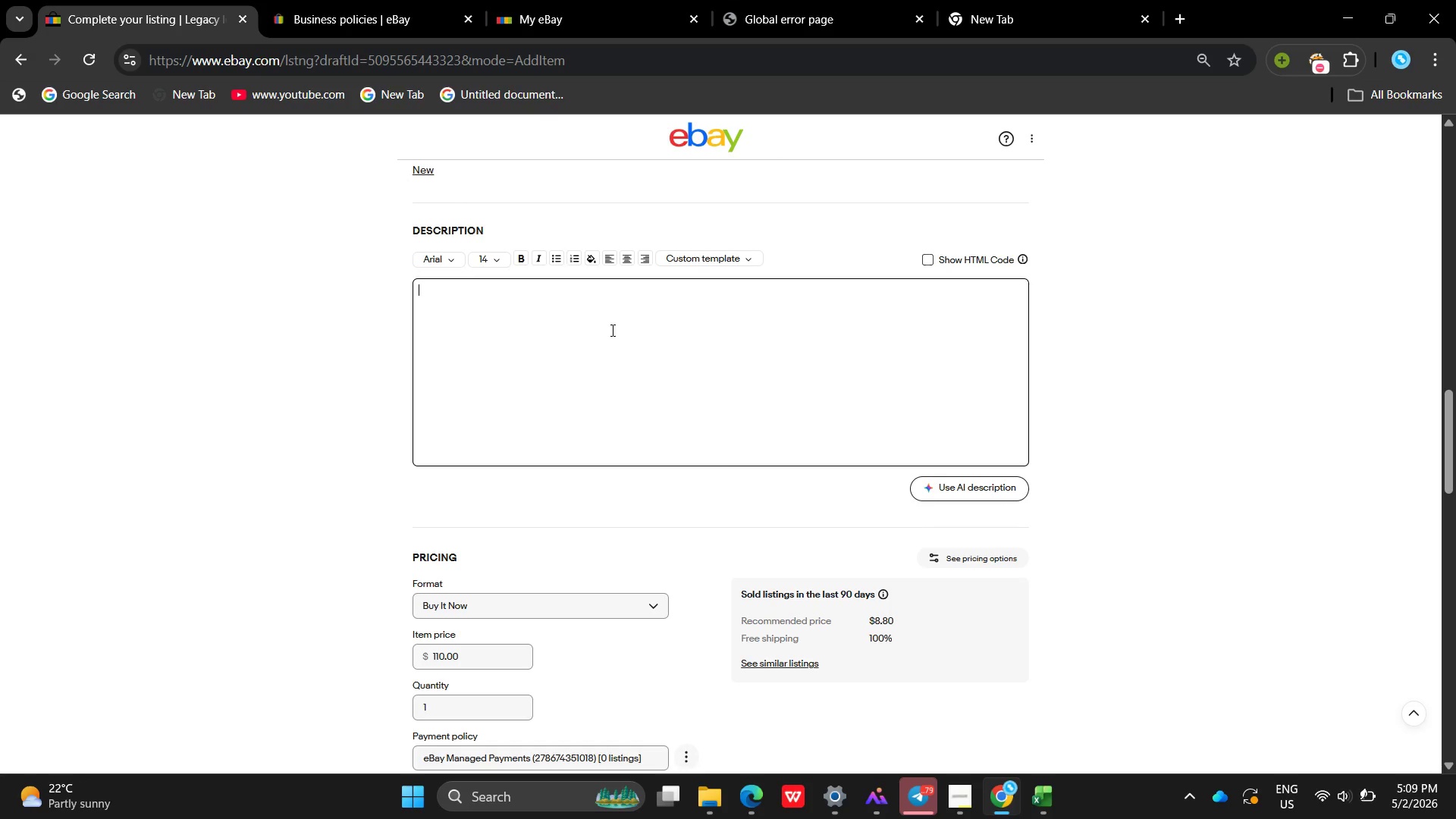 
key(Shift+C)
 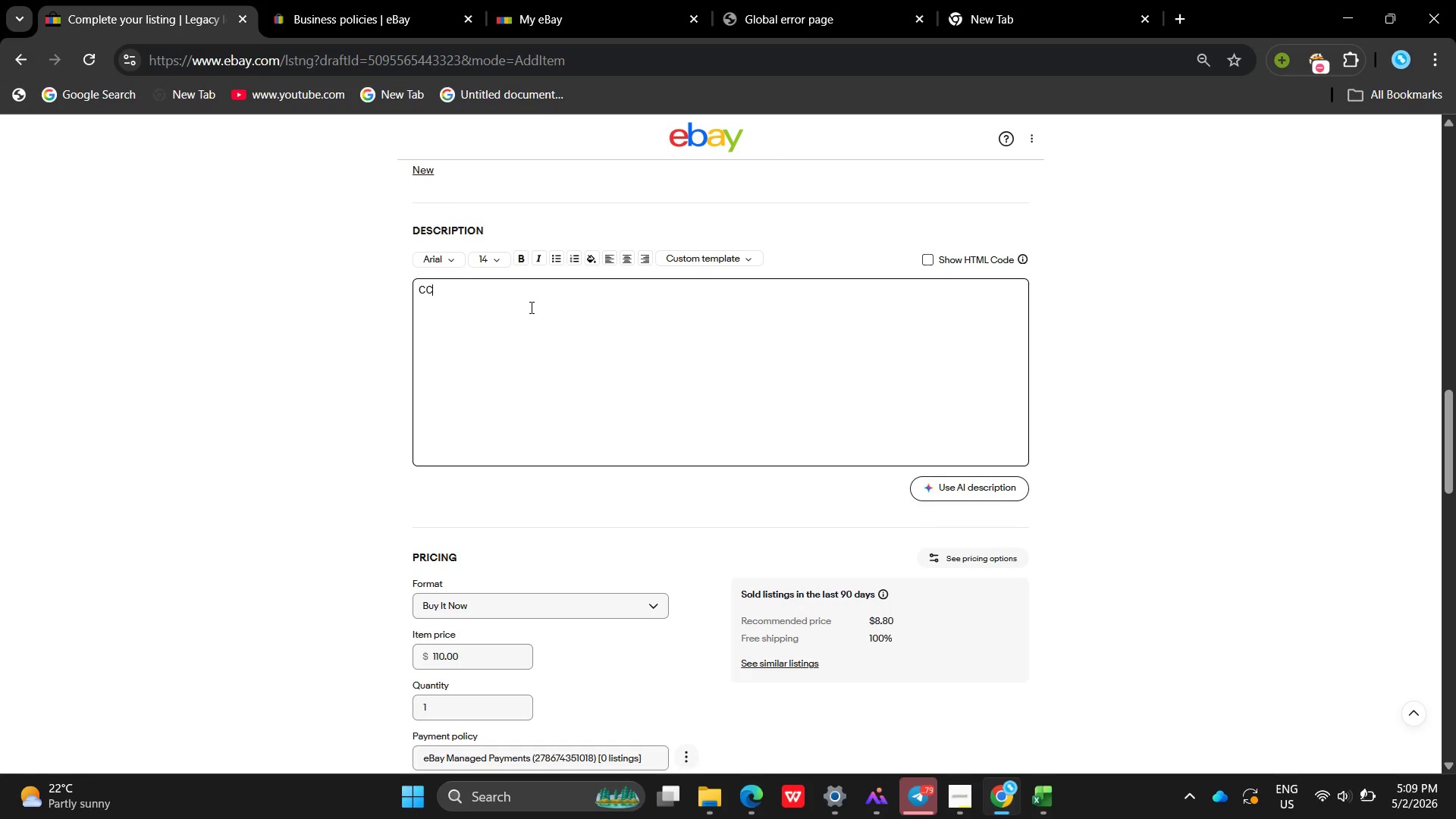 
left_click([519, 303])
 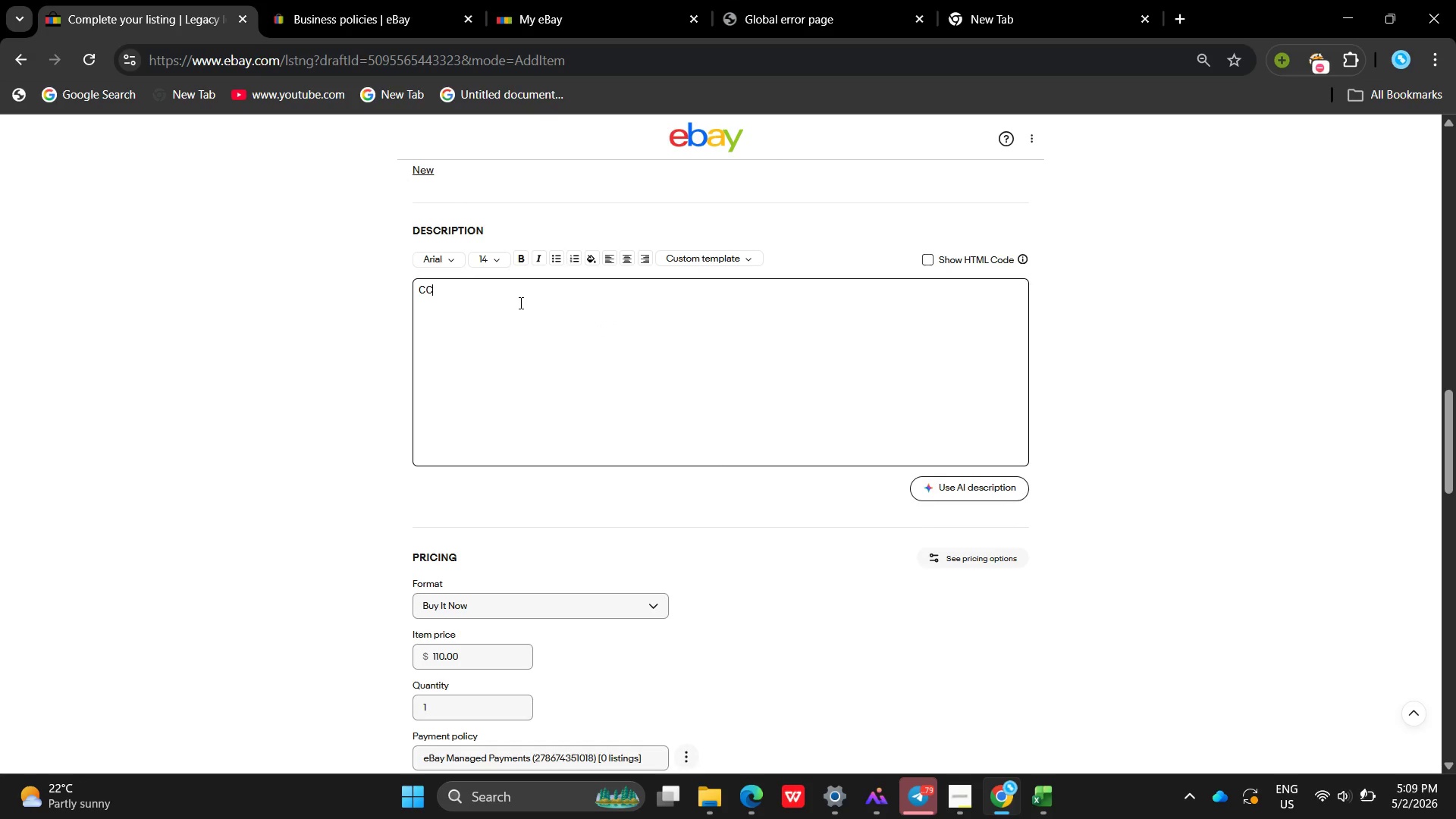 
key(Backspace)
type(ommercial lease agreemnt bi)
key(Backspace)
key(Backspace)
key(Backspace)
key(Backspace)
key(Backspace)
key(Backspace)
key(Backspace)
type(ement binder dessigned for org)
key(Backspace)
key(Backspace)
key(Backspace)
key(Backspace)
key(Backspace)
key(Backspace)
key(Backspace)
key(Backspace)
key(Backspace)
key(Backspace)
key(Backspace)
key(Backspace)
key(Backspace)
key(Backspace)
type(igned for organizing business property rental documentation in Michigan.)
 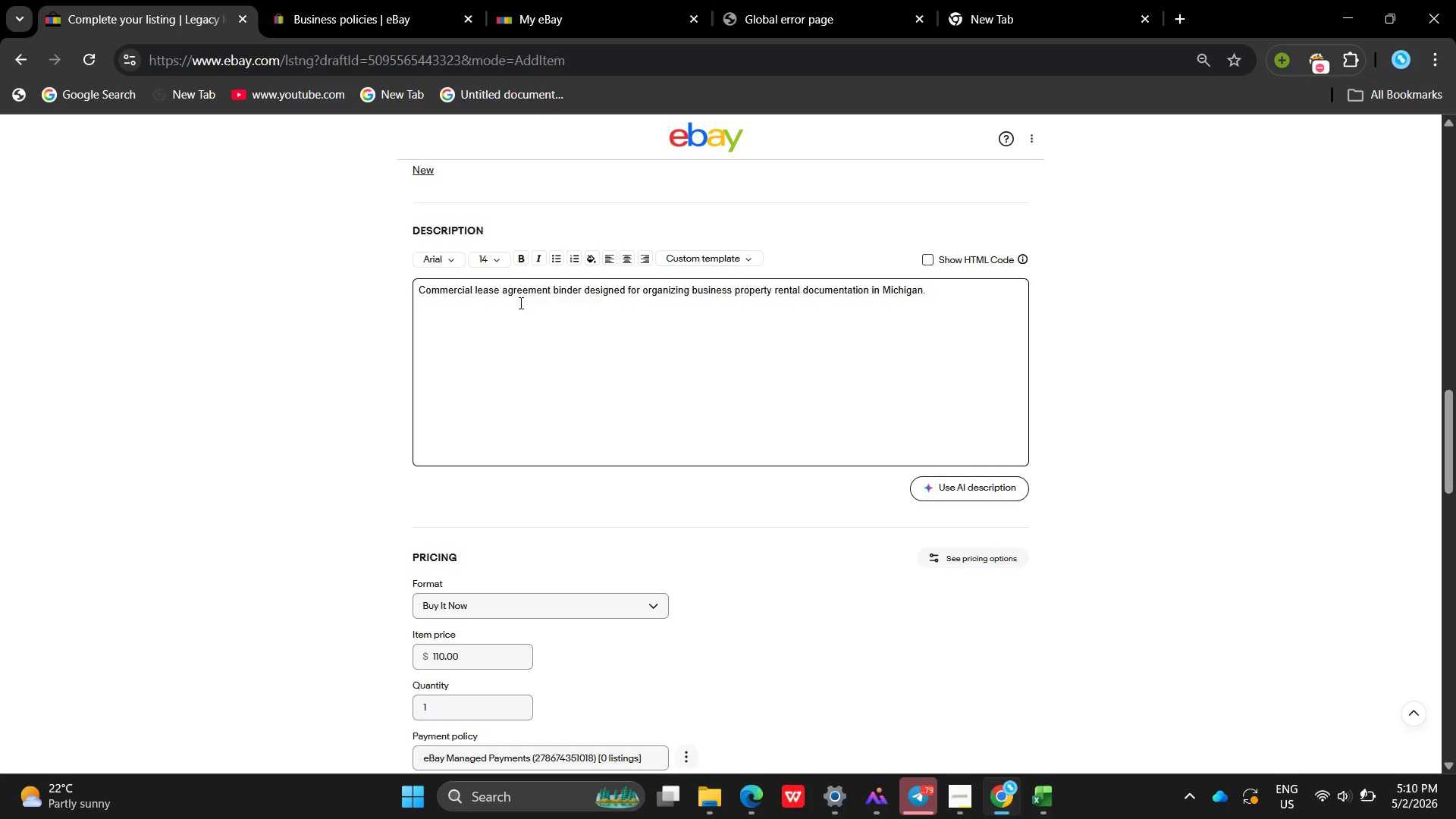 
key(Enter)
 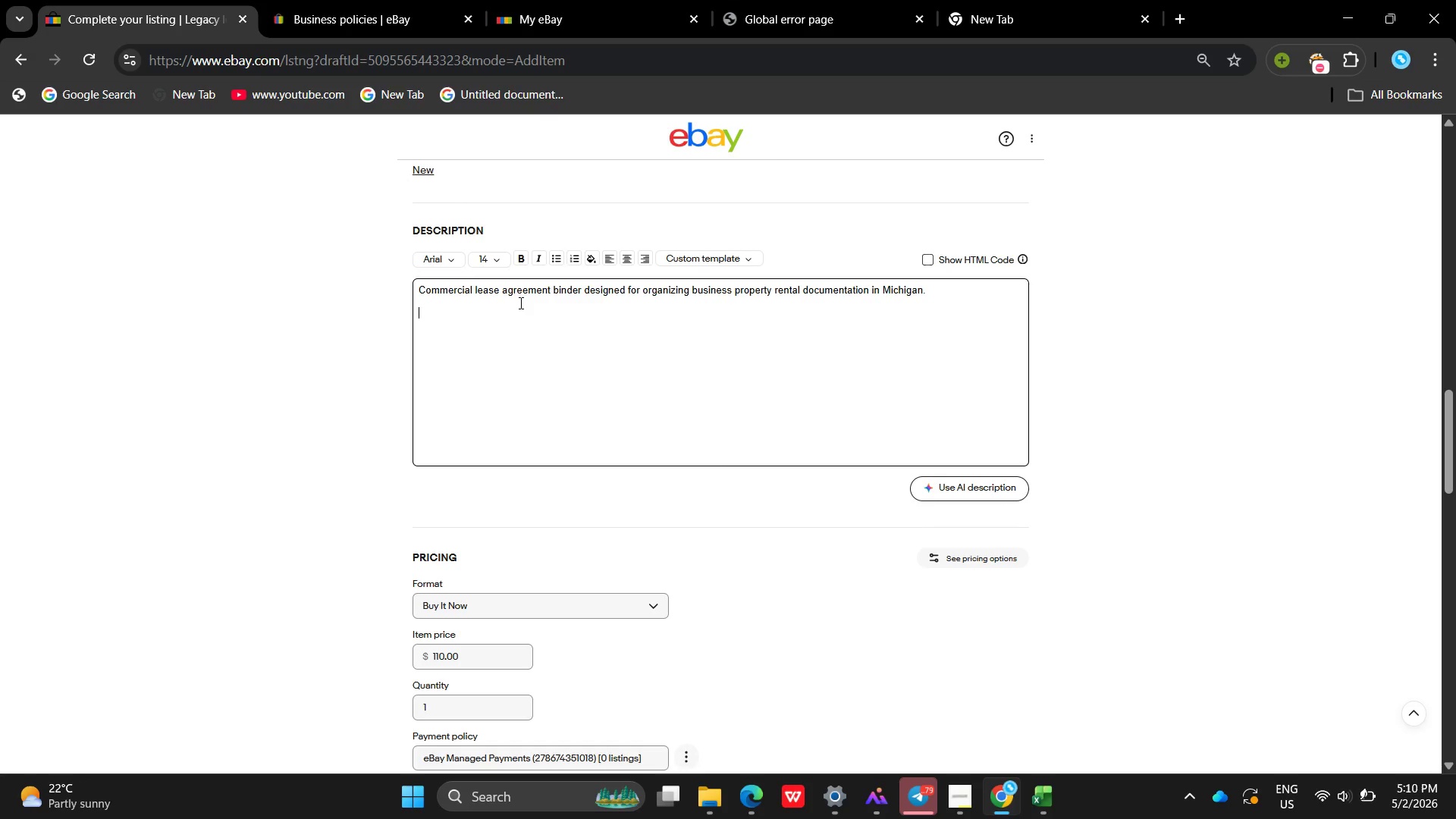 
key(Enter)
 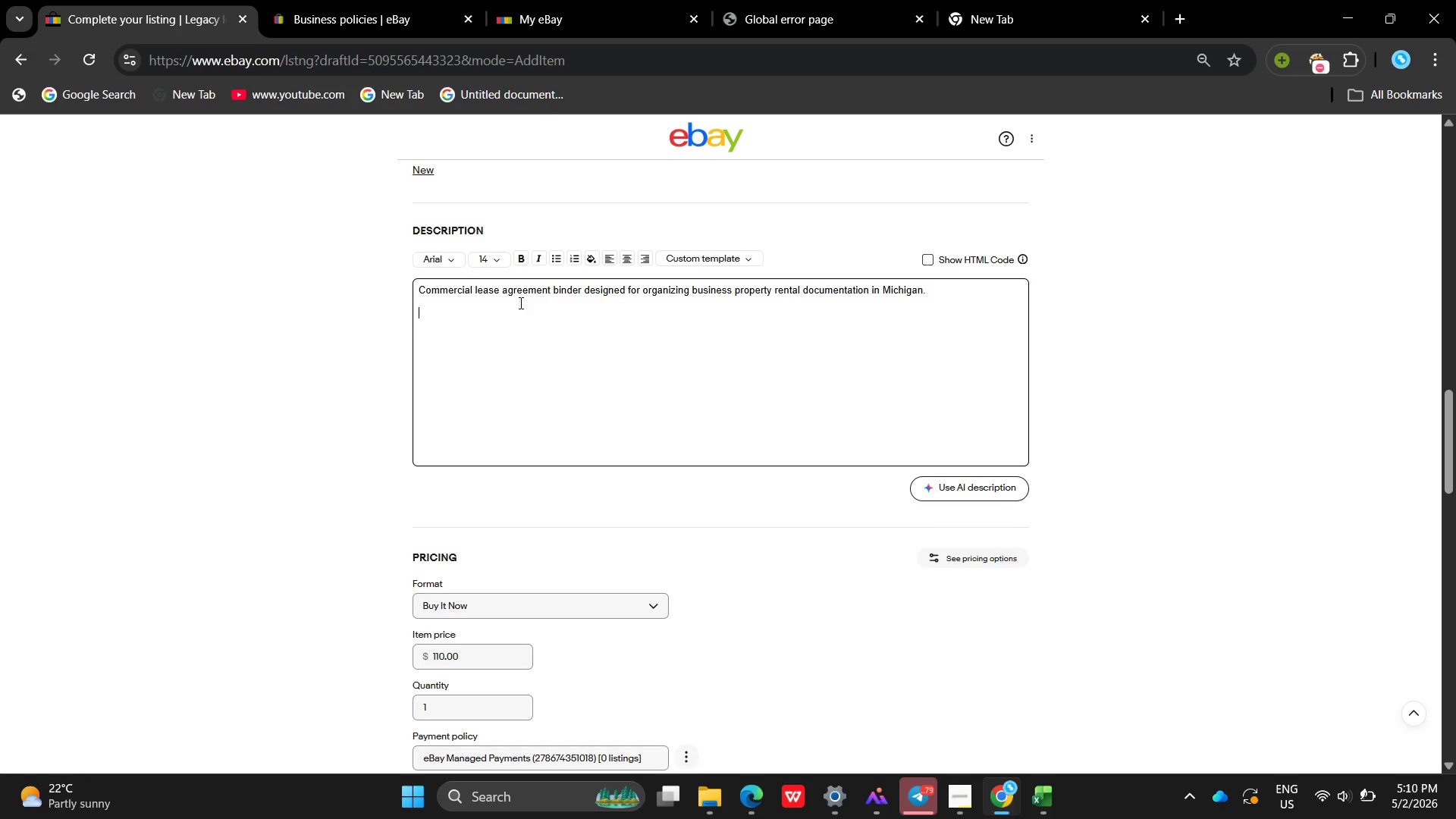 
type(Legal Disclaimer applier)
key(Backspace)
type(s)
 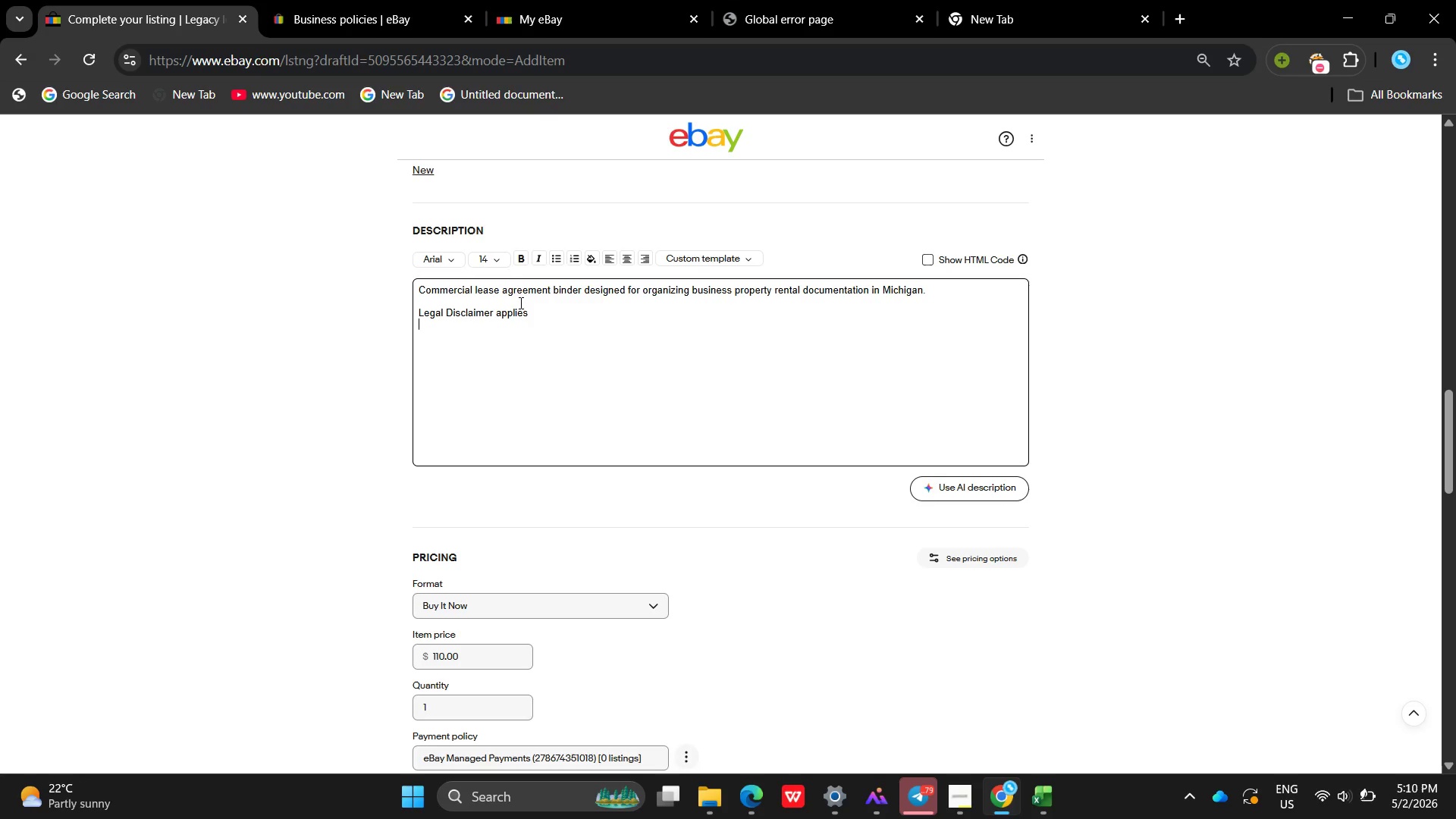 
 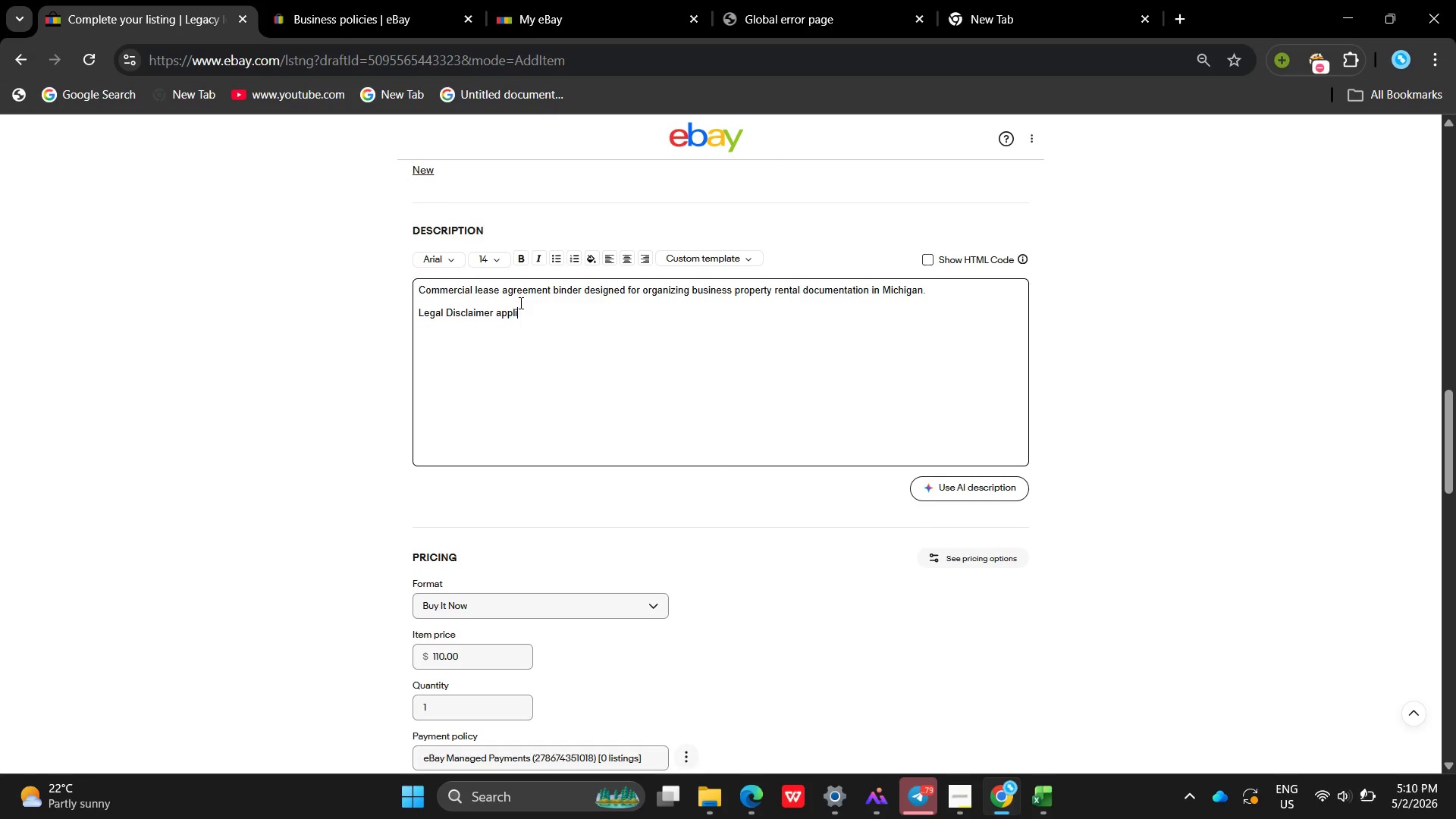 
key(Enter)
 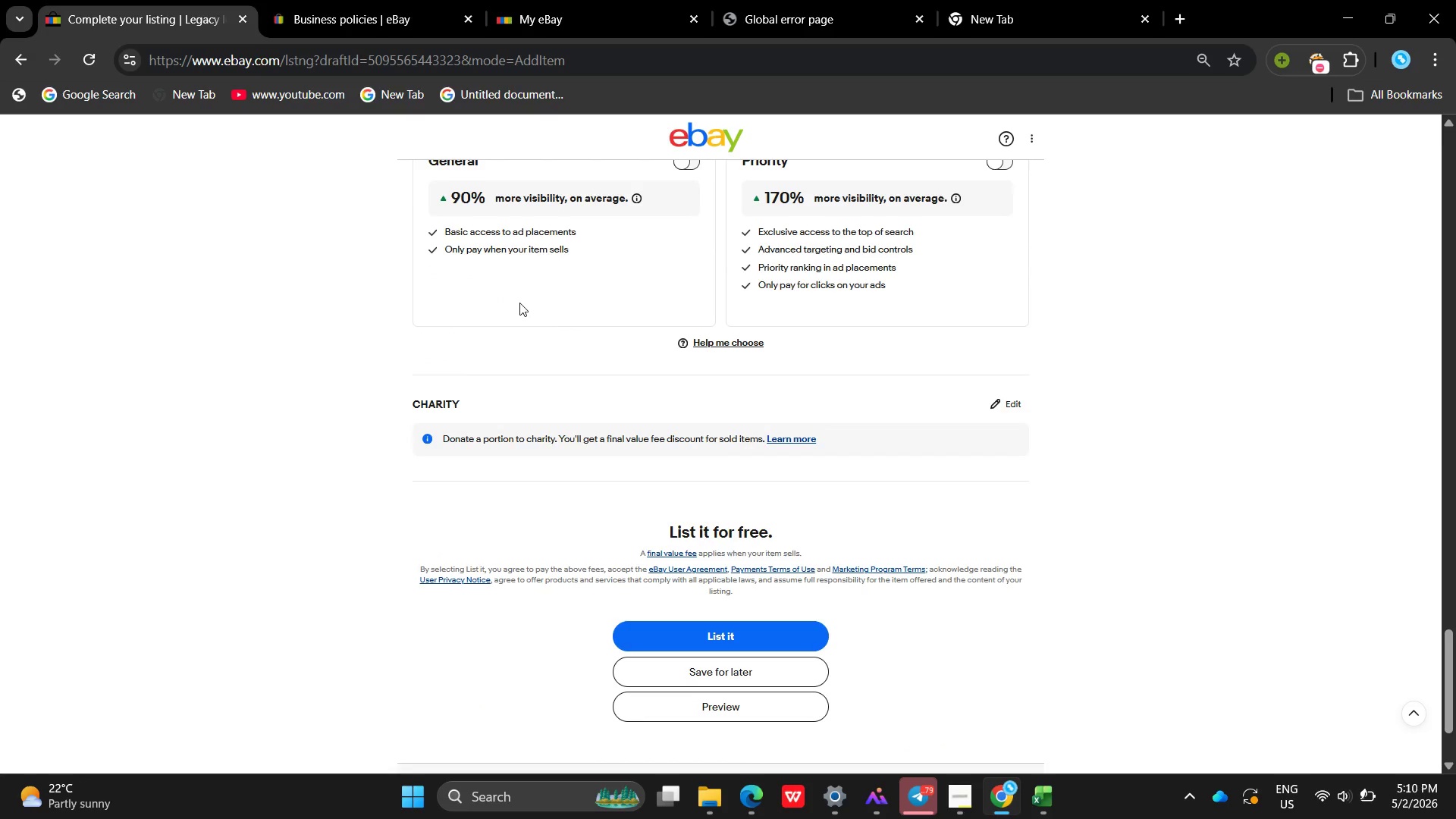 
left_click([692, 663])
 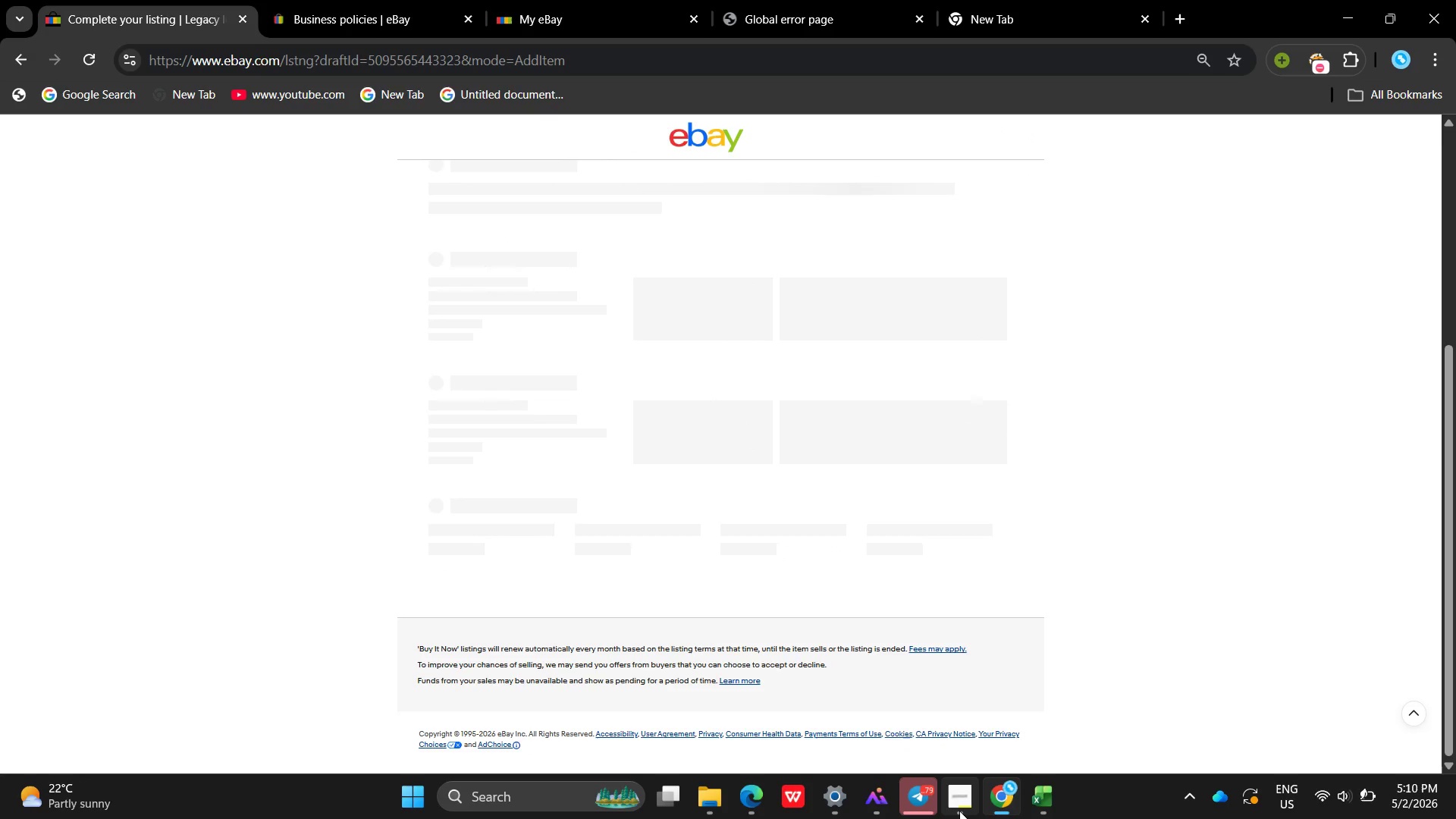 
left_click([959, 811])